 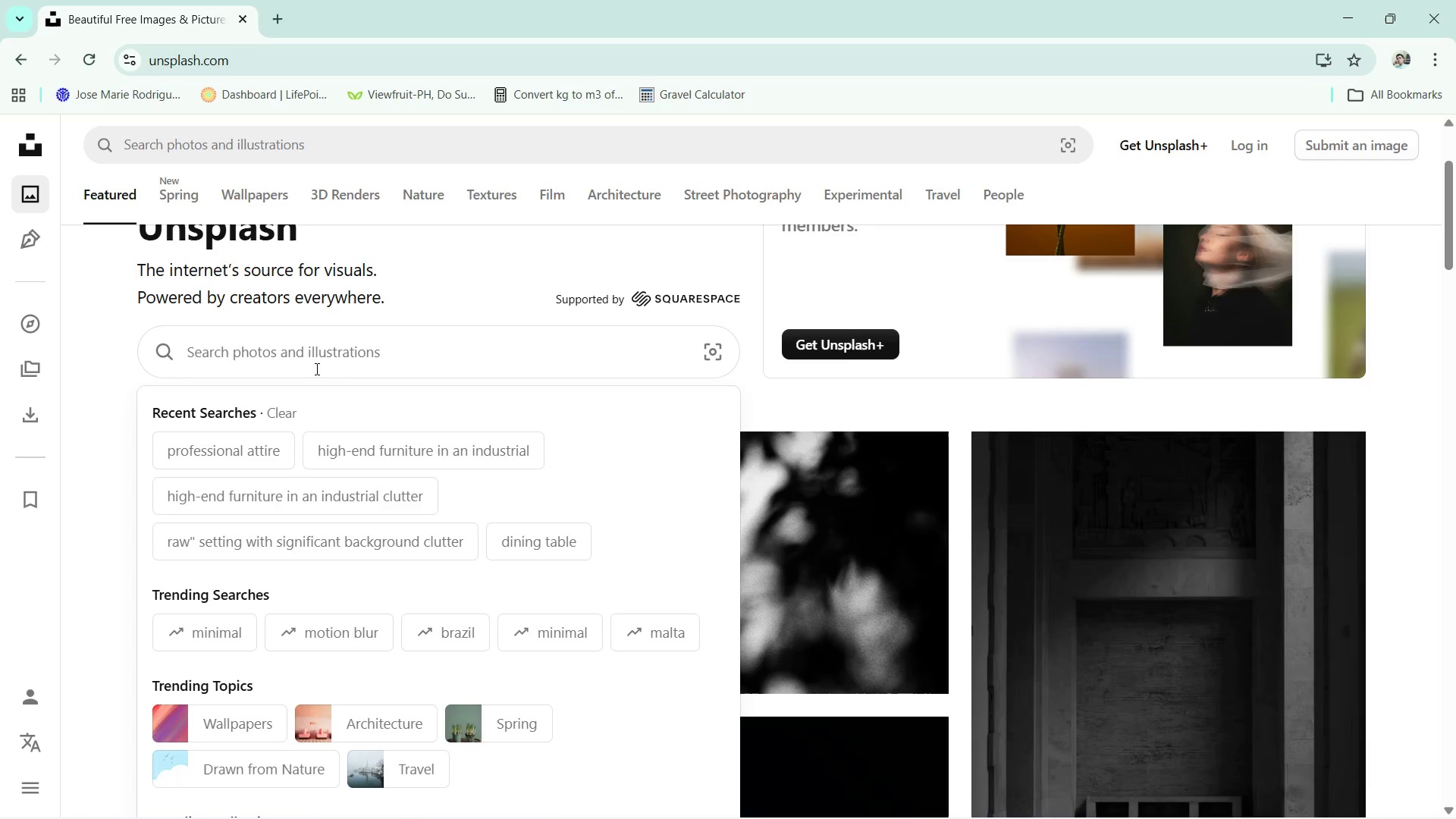 
key(Control+V)
 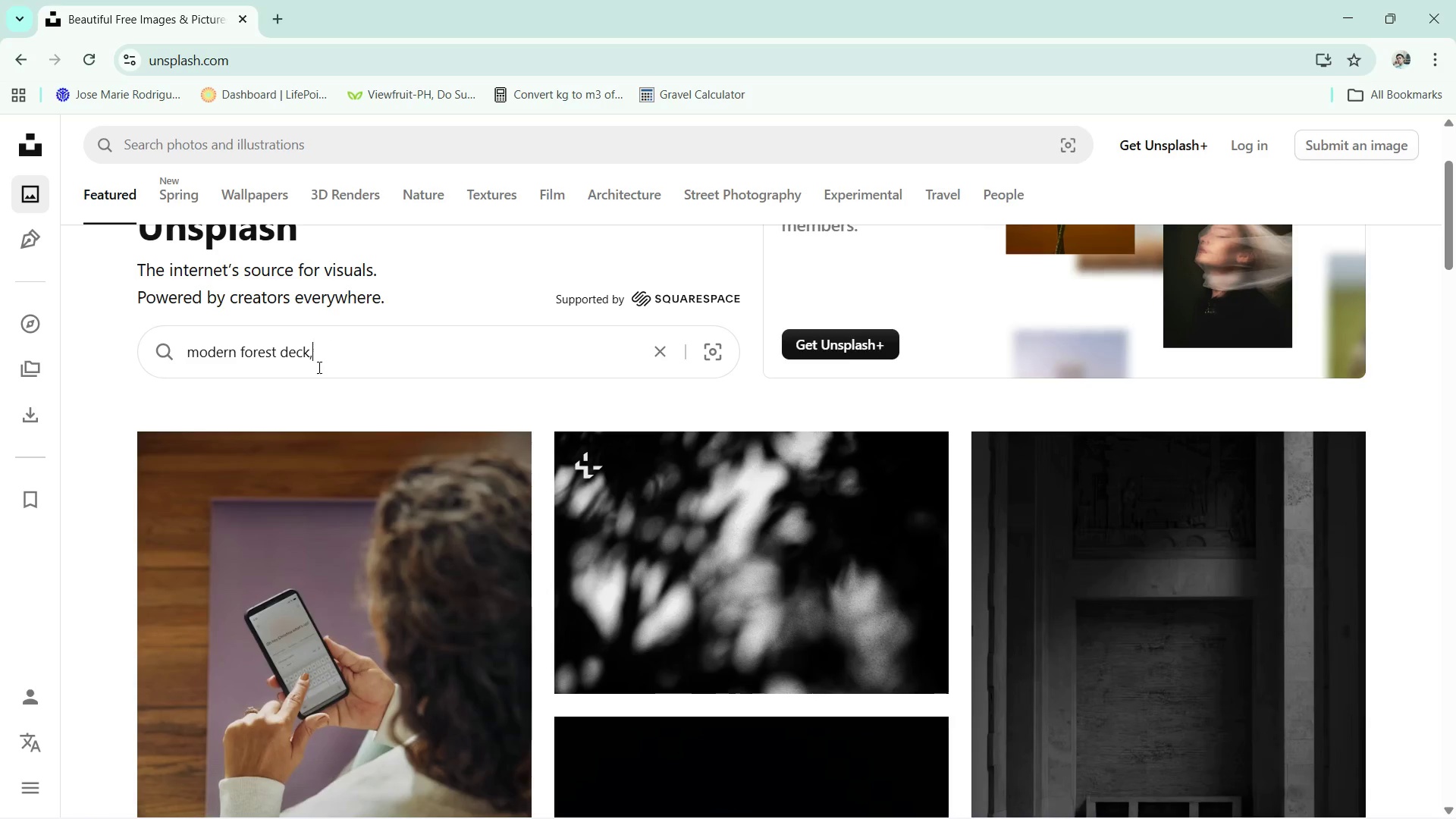 
key(NumpadEnter)
 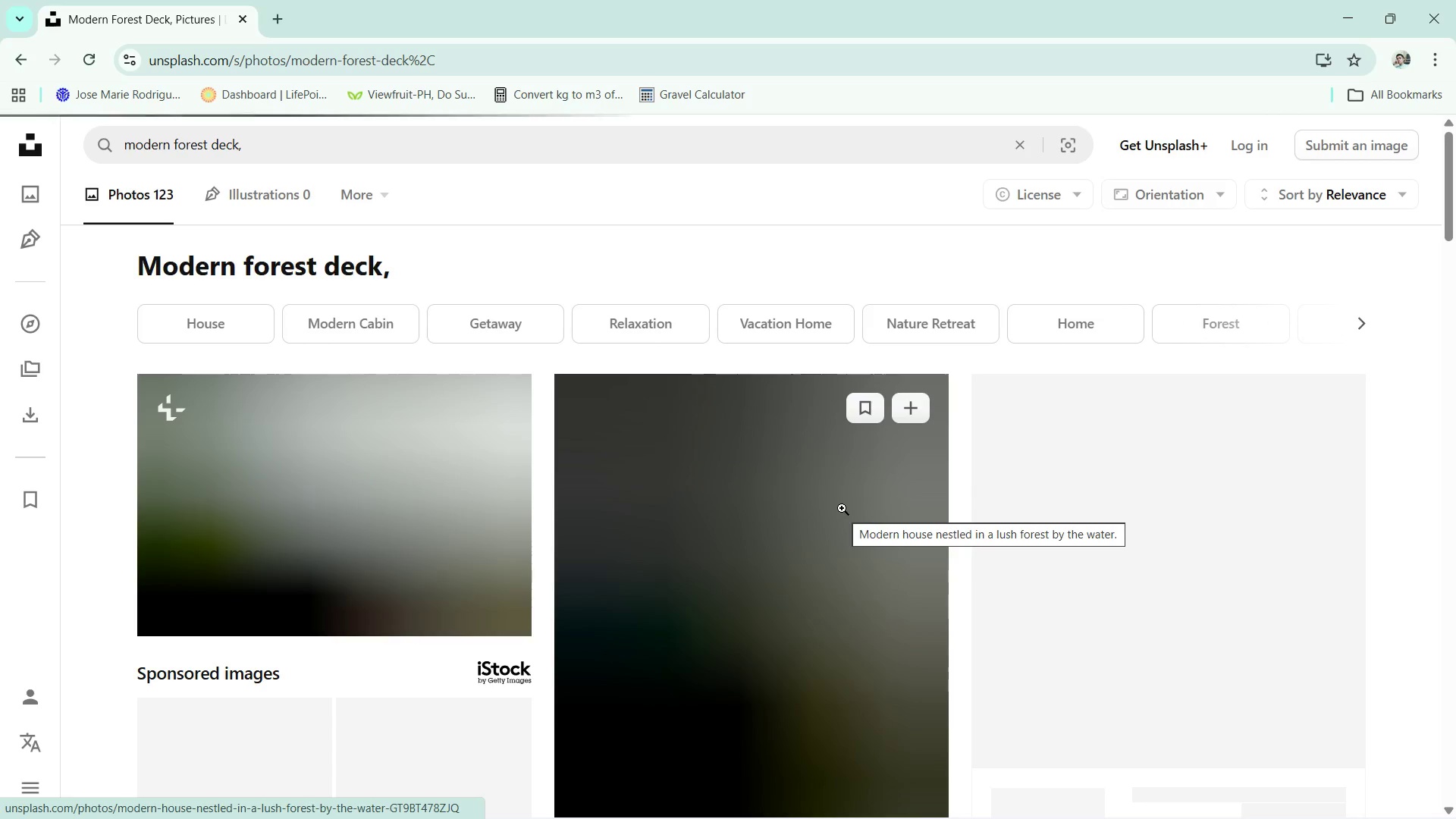 
wait(6.59)
 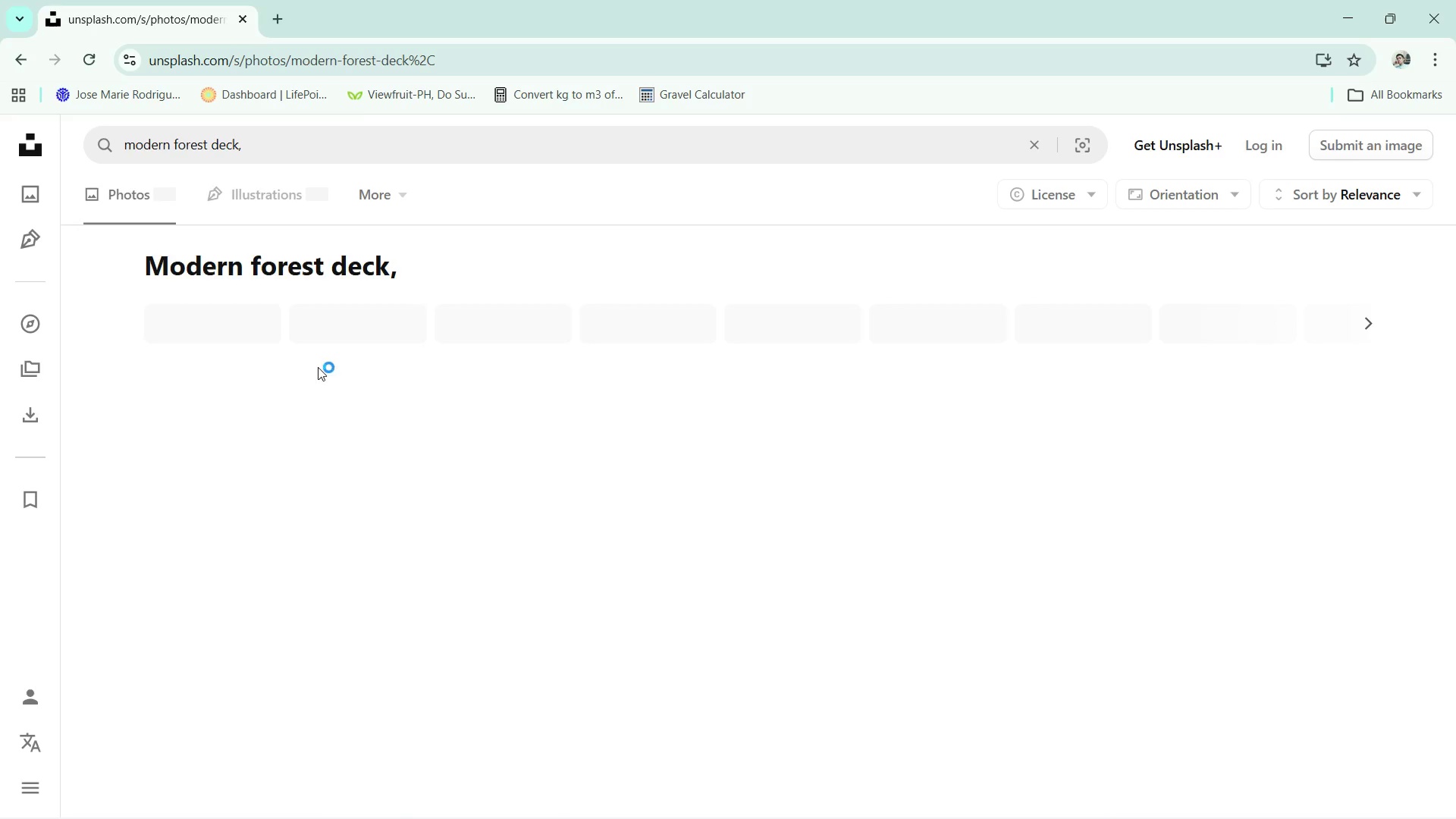 
scroll: coordinate [846, 511], scroll_direction: down, amount: 9.0
 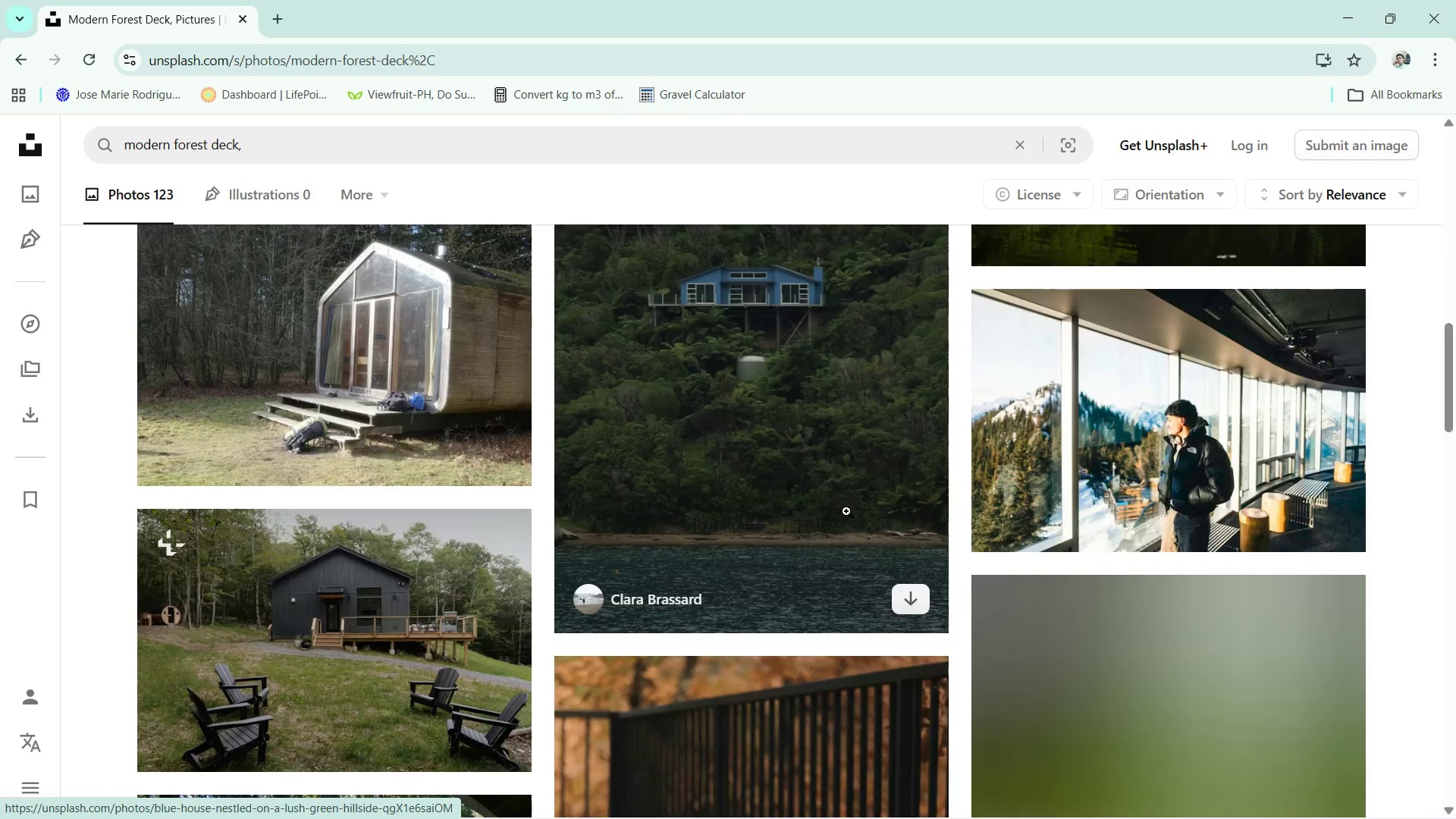 
scroll: coordinate [846, 511], scroll_direction: up, amount: 9.0
 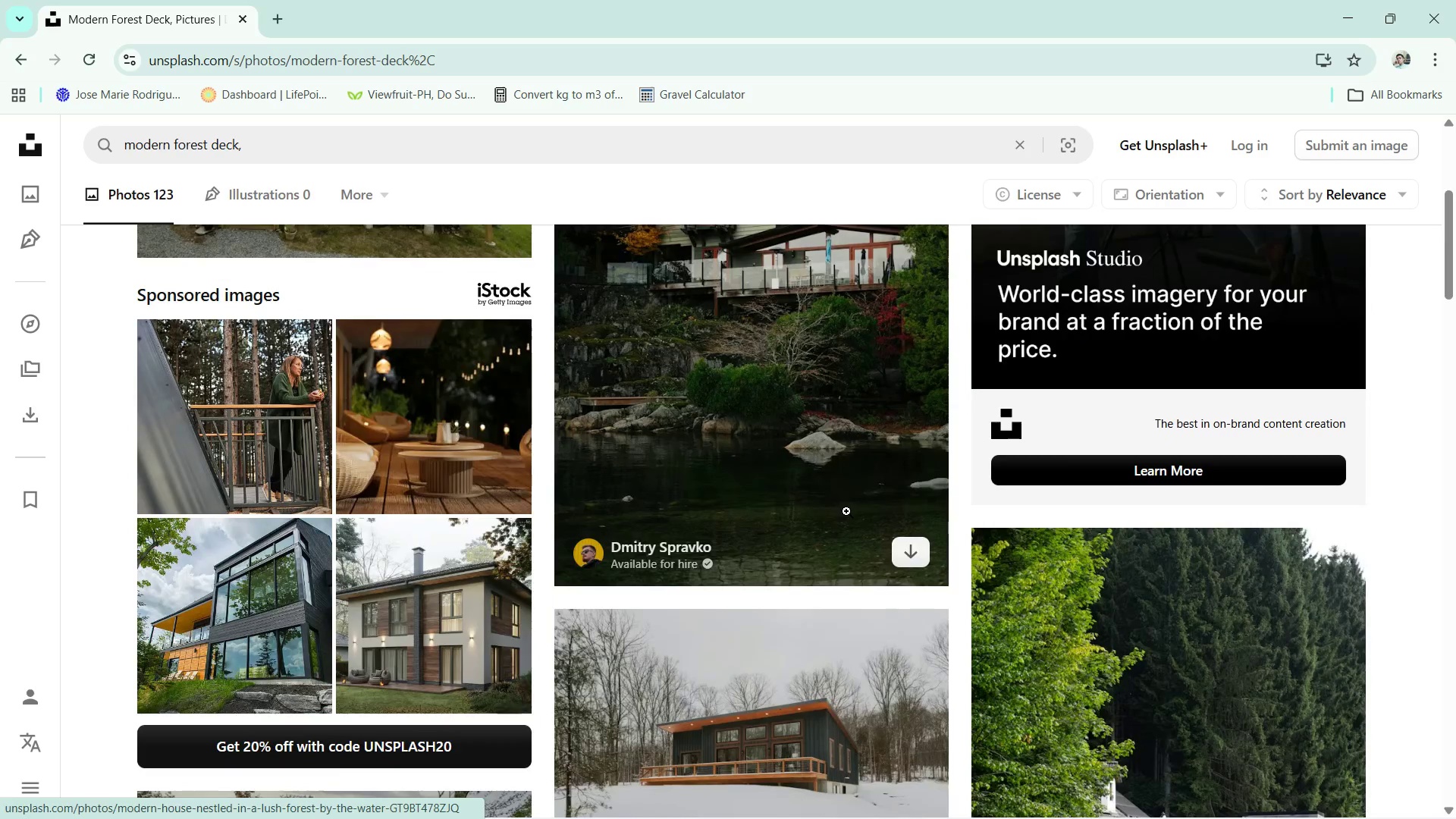 
scroll: coordinate [846, 511], scroll_direction: down, amount: 5.0
 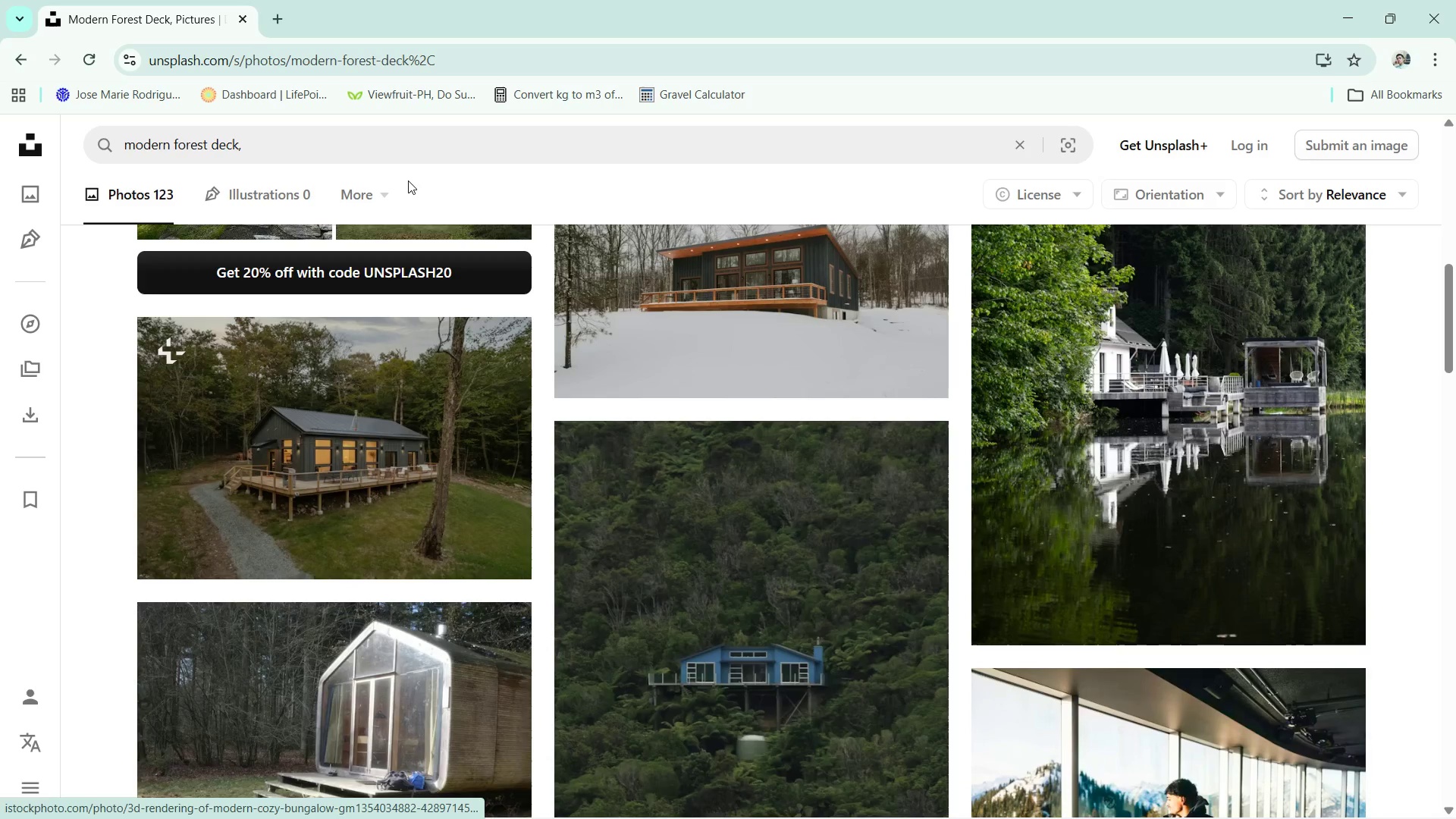 
left_click([400, 149])
 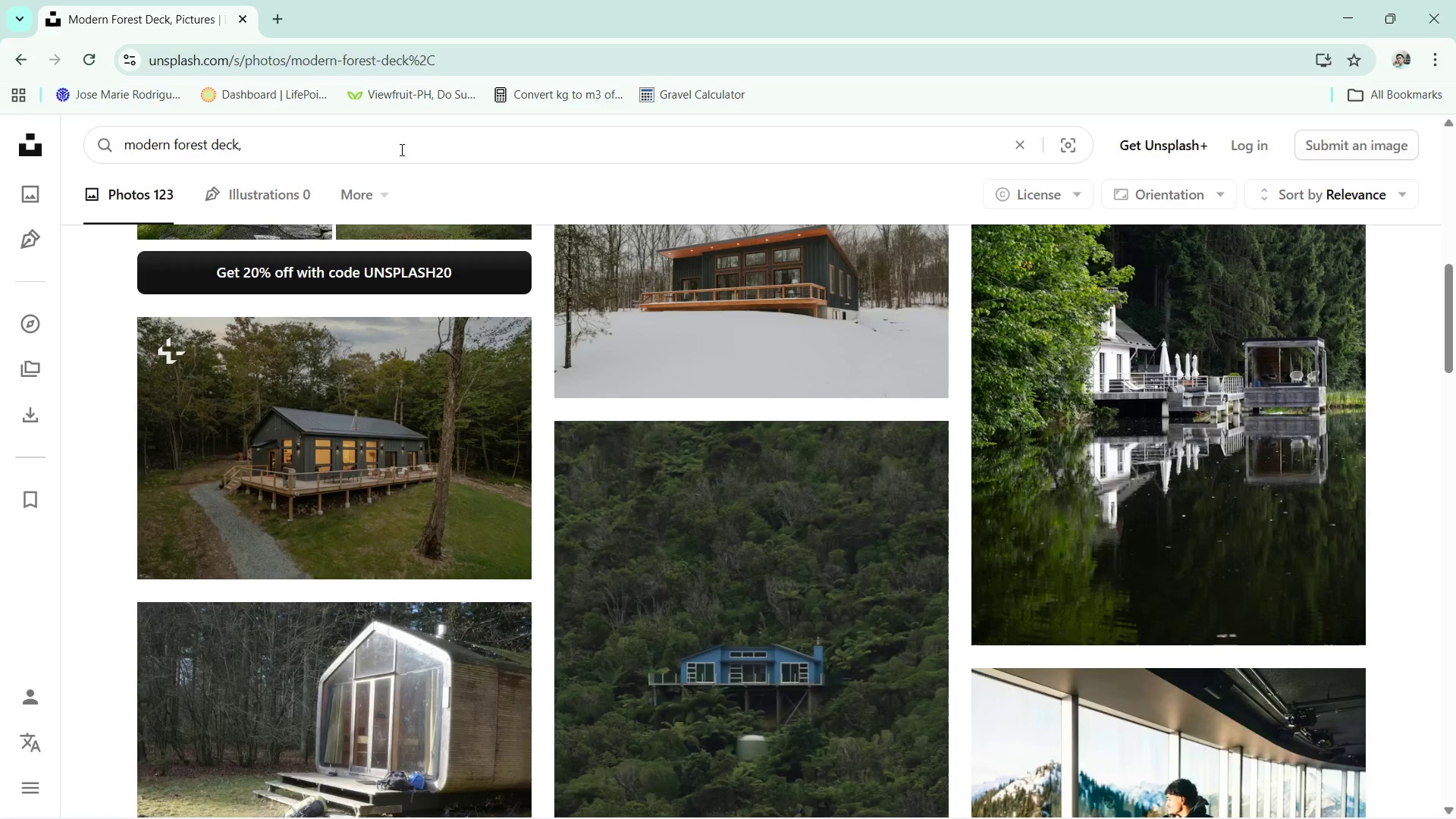 
key(Backspace)
 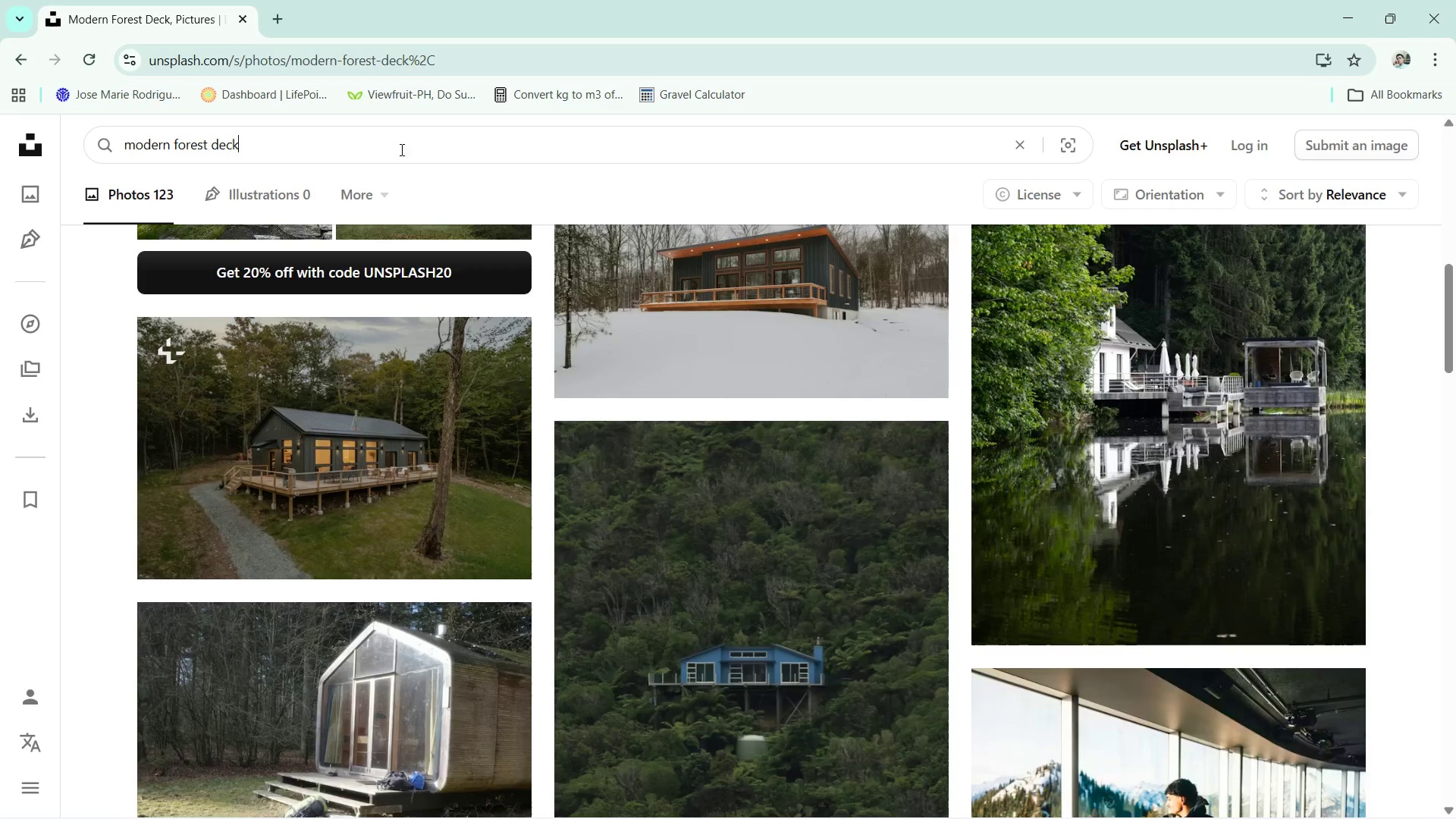 
key(Enter)
 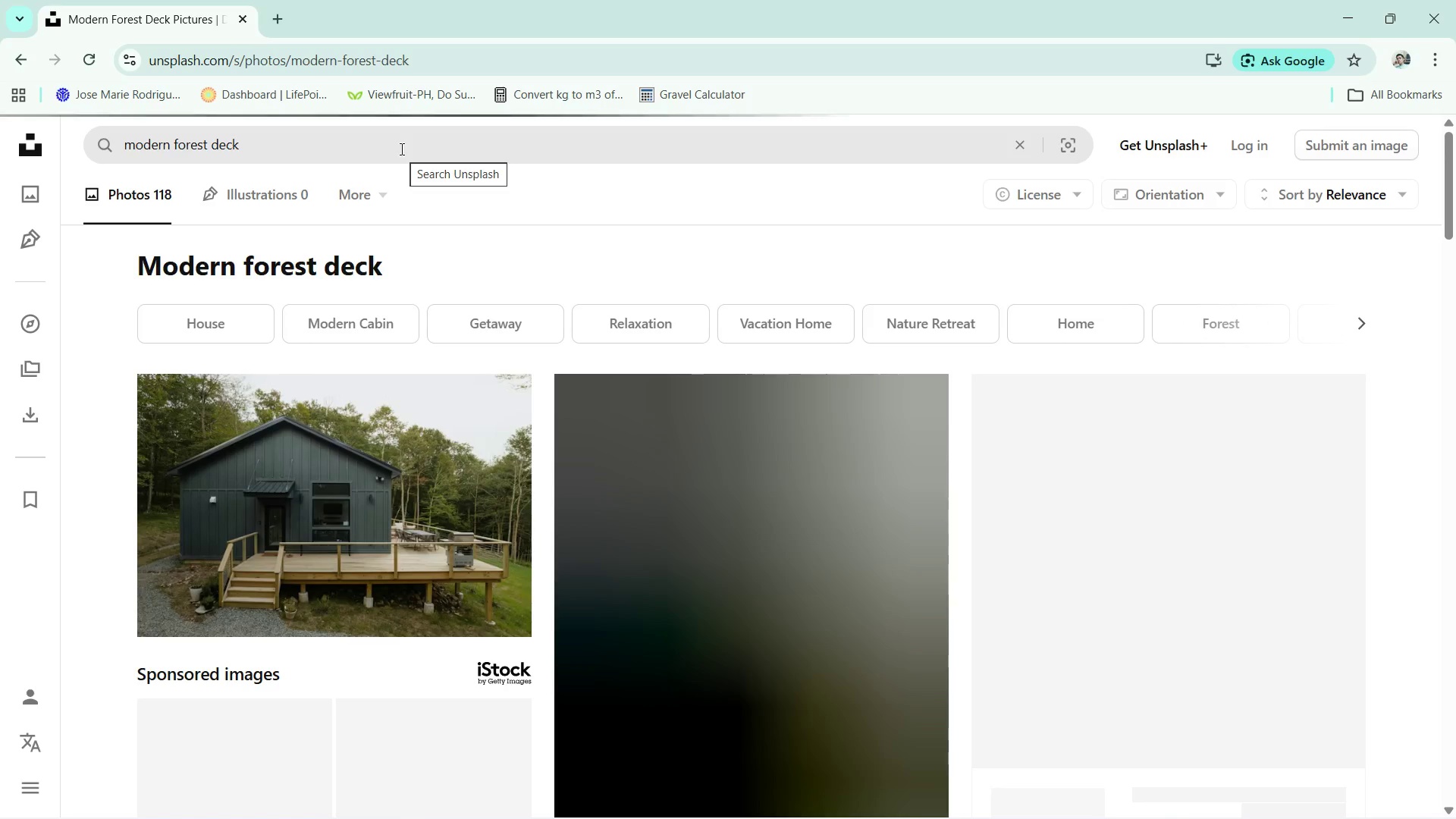 
scroll: coordinate [1126, 613], scroll_direction: down, amount: 26.0
 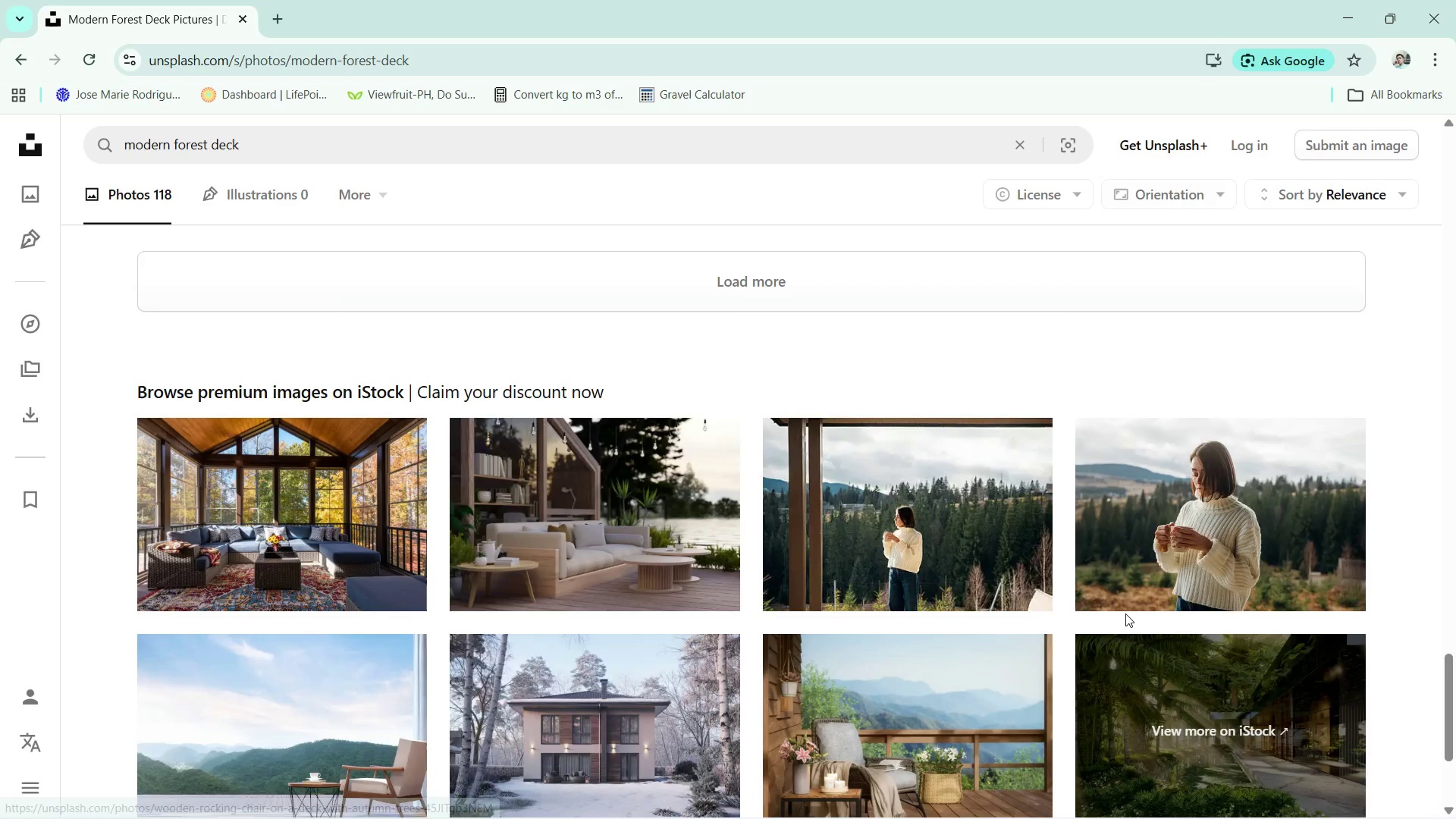 
scroll: coordinate [1125, 613], scroll_direction: up, amount: 9.0
 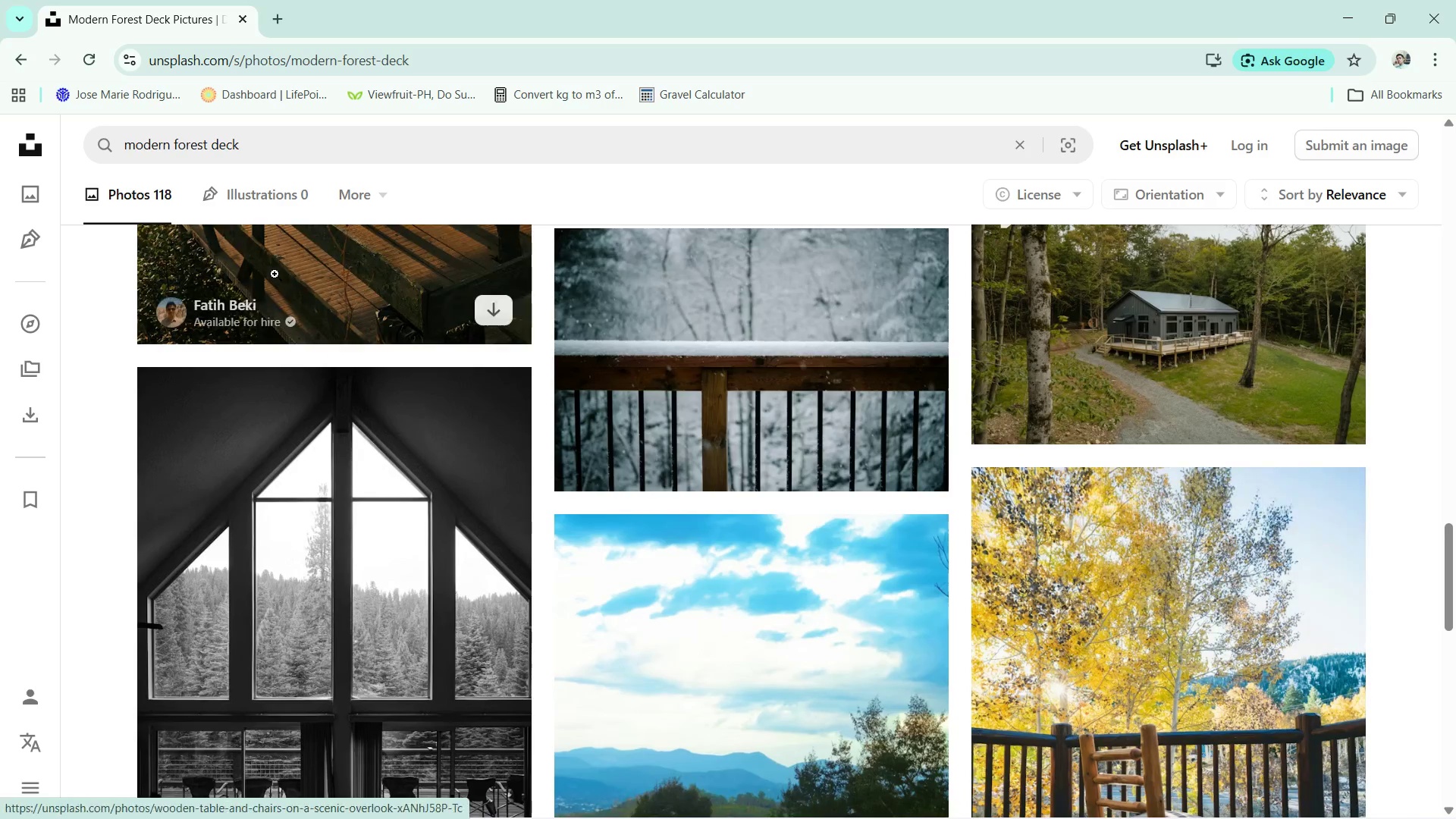 
left_click([263, 145])
 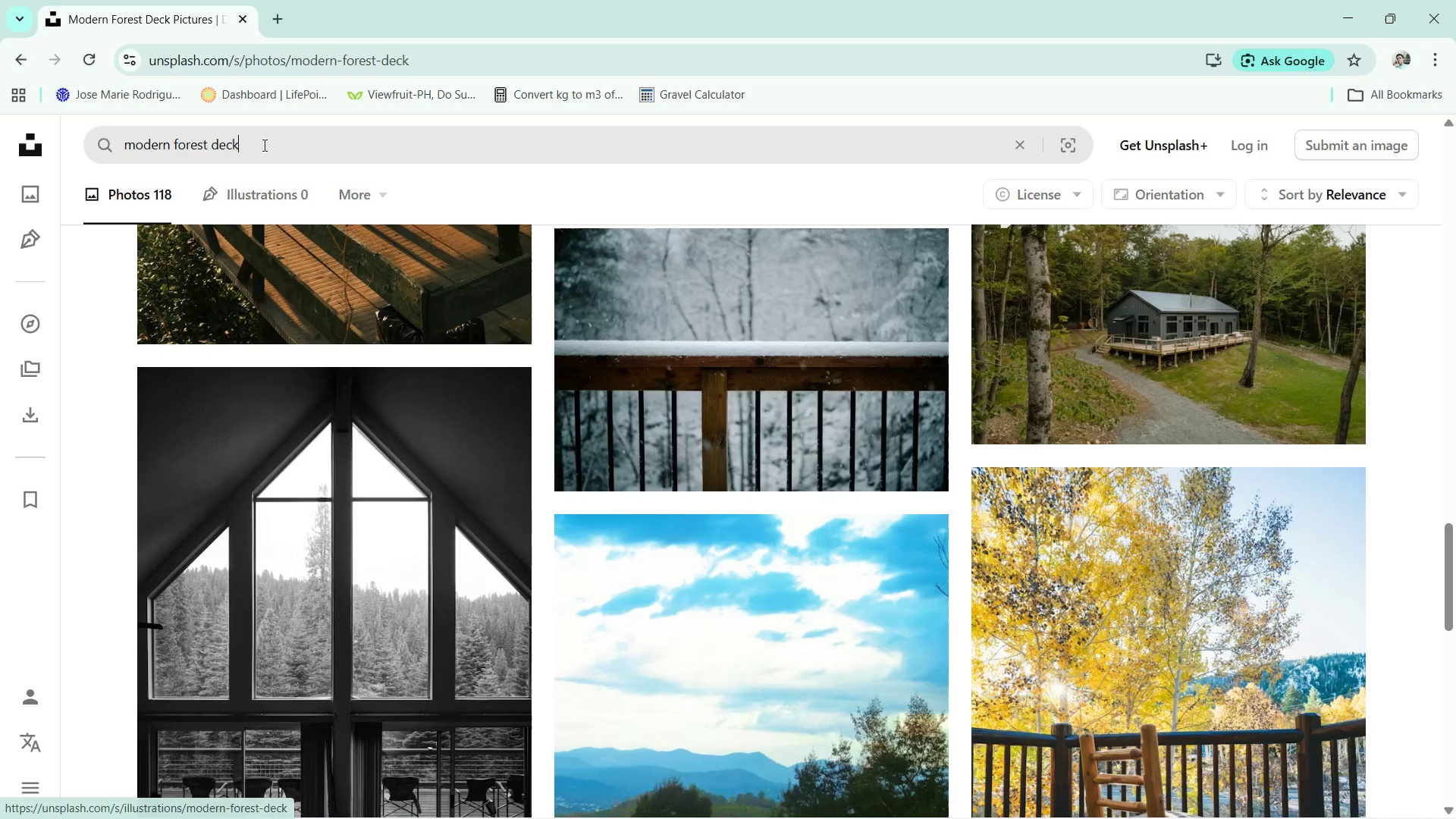 
key(Control+ControlLeft)
 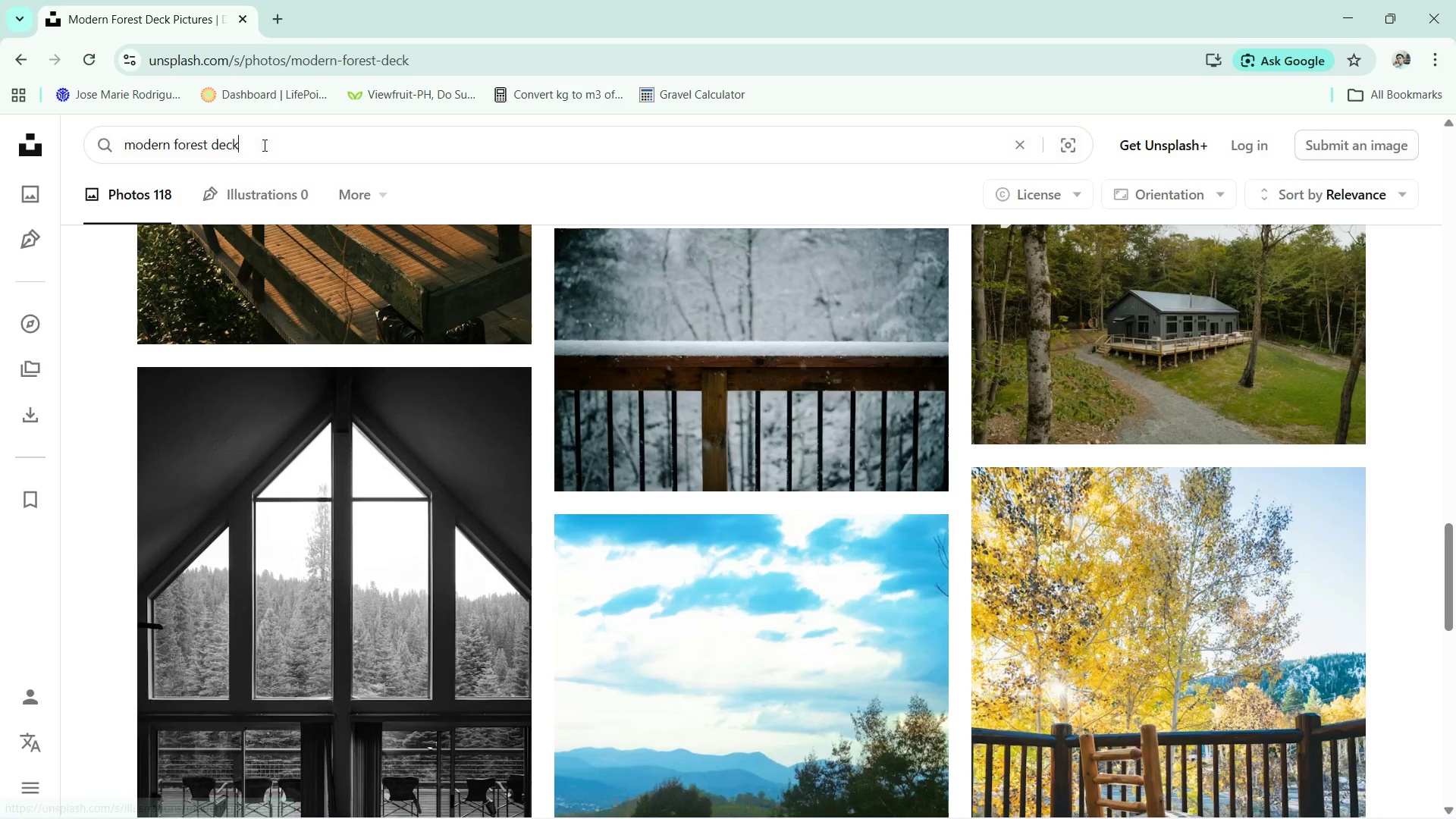 
key(Control+A)
 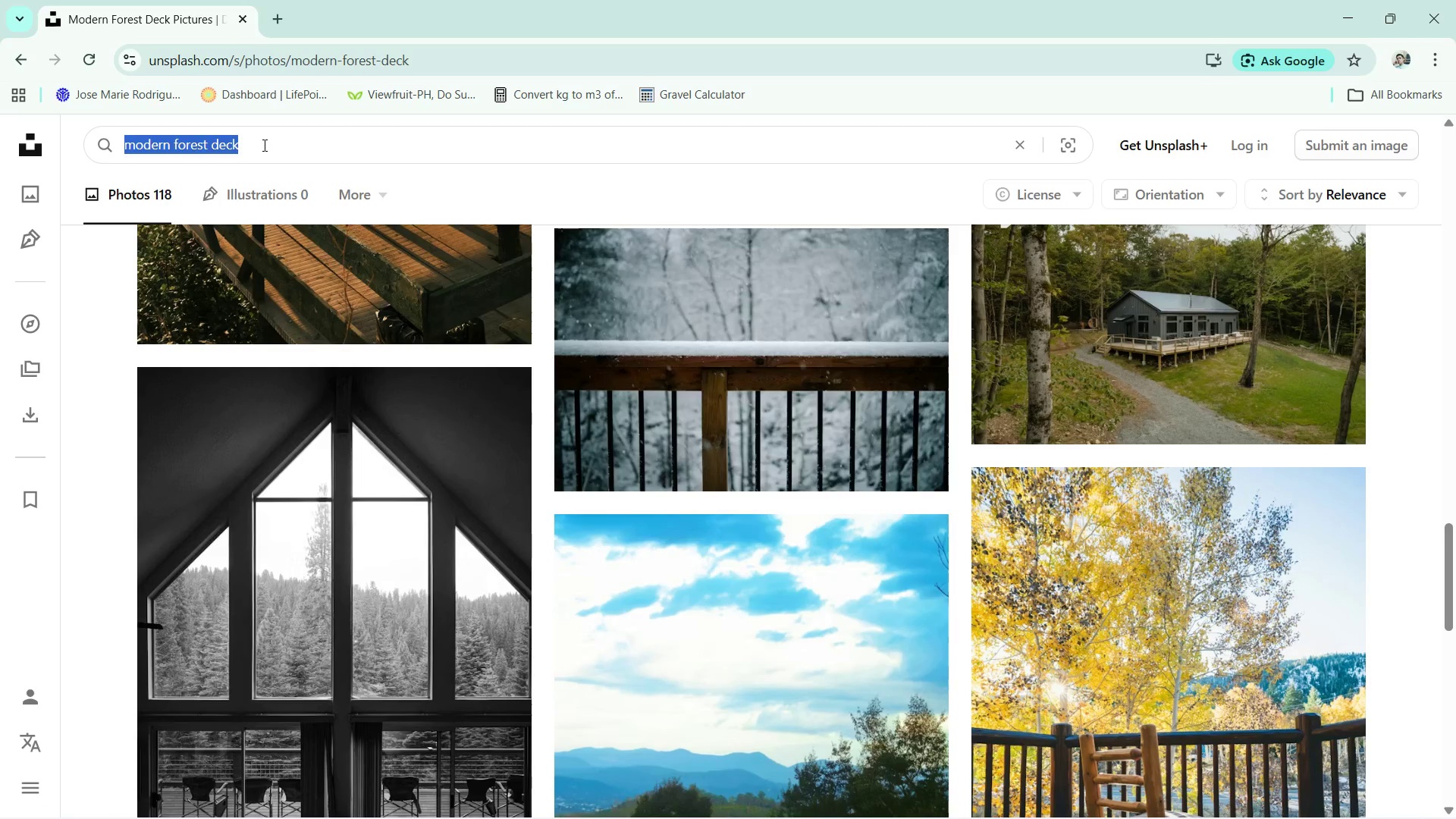 
key(Backspace)
key(Backspace)
key(Backspace)
type(fors)
key(Backspace)
type(est desk)
 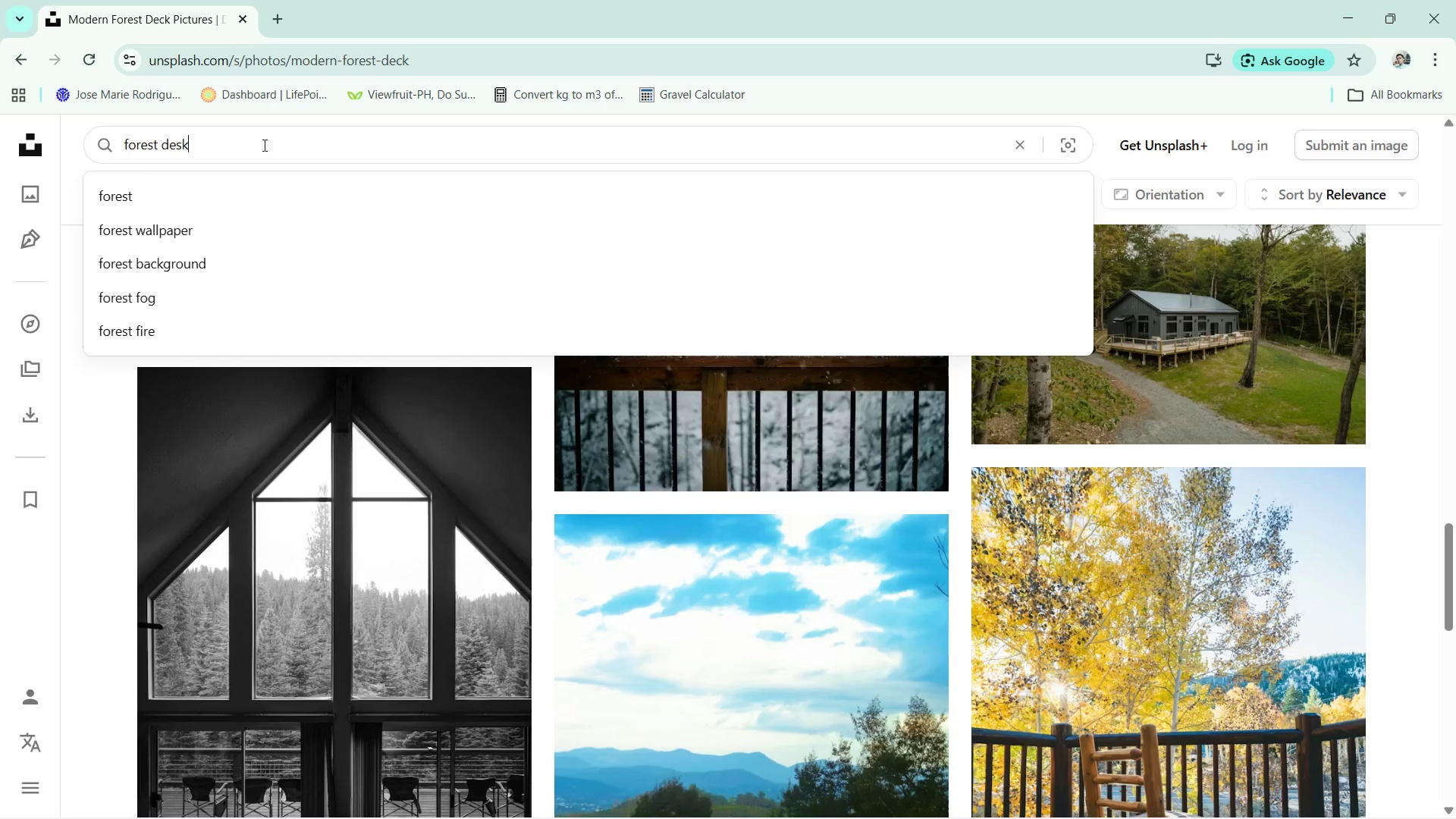 
key(Enter)
 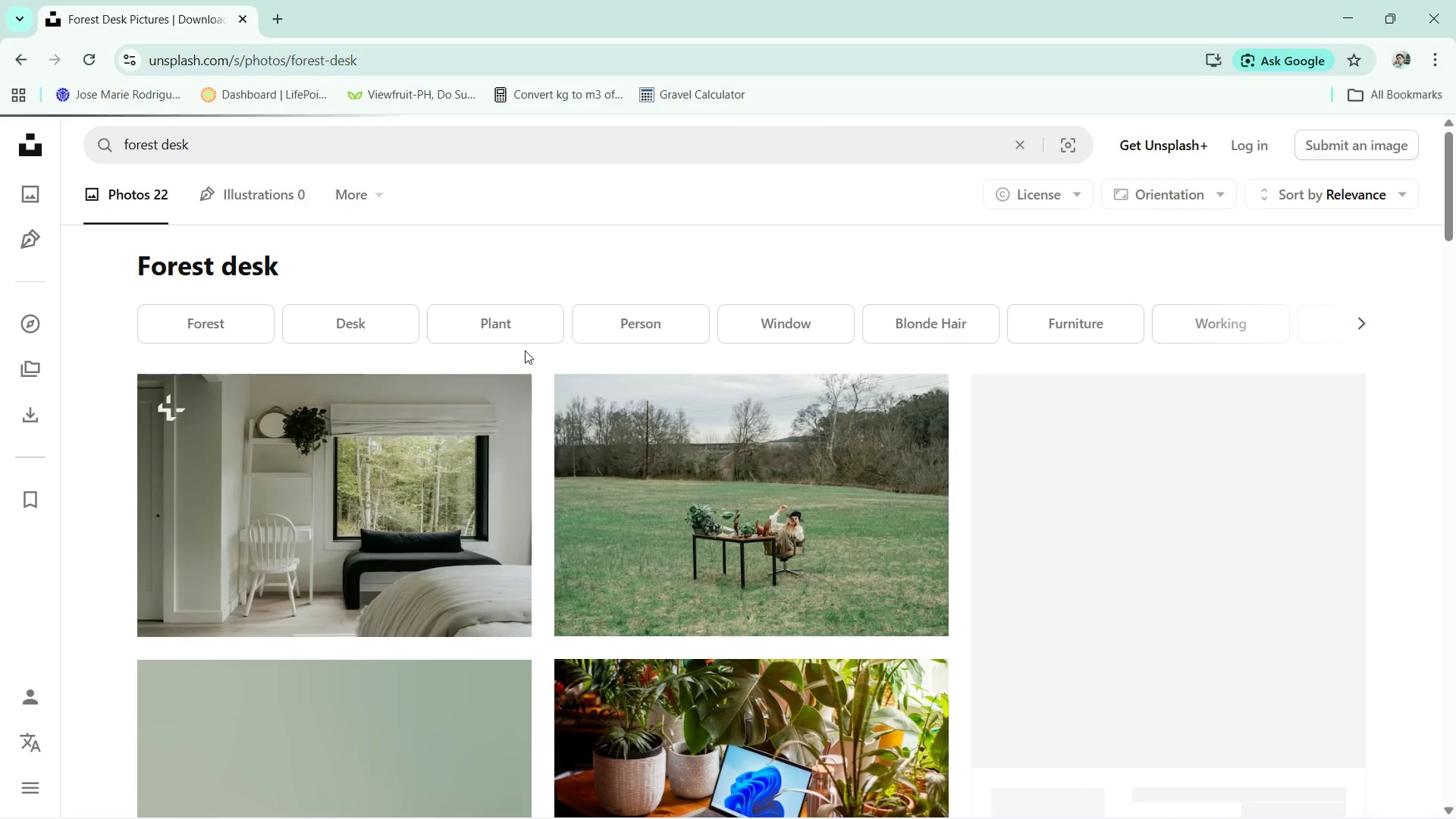 
scroll: coordinate [764, 485], scroll_direction: down, amount: 4.0
 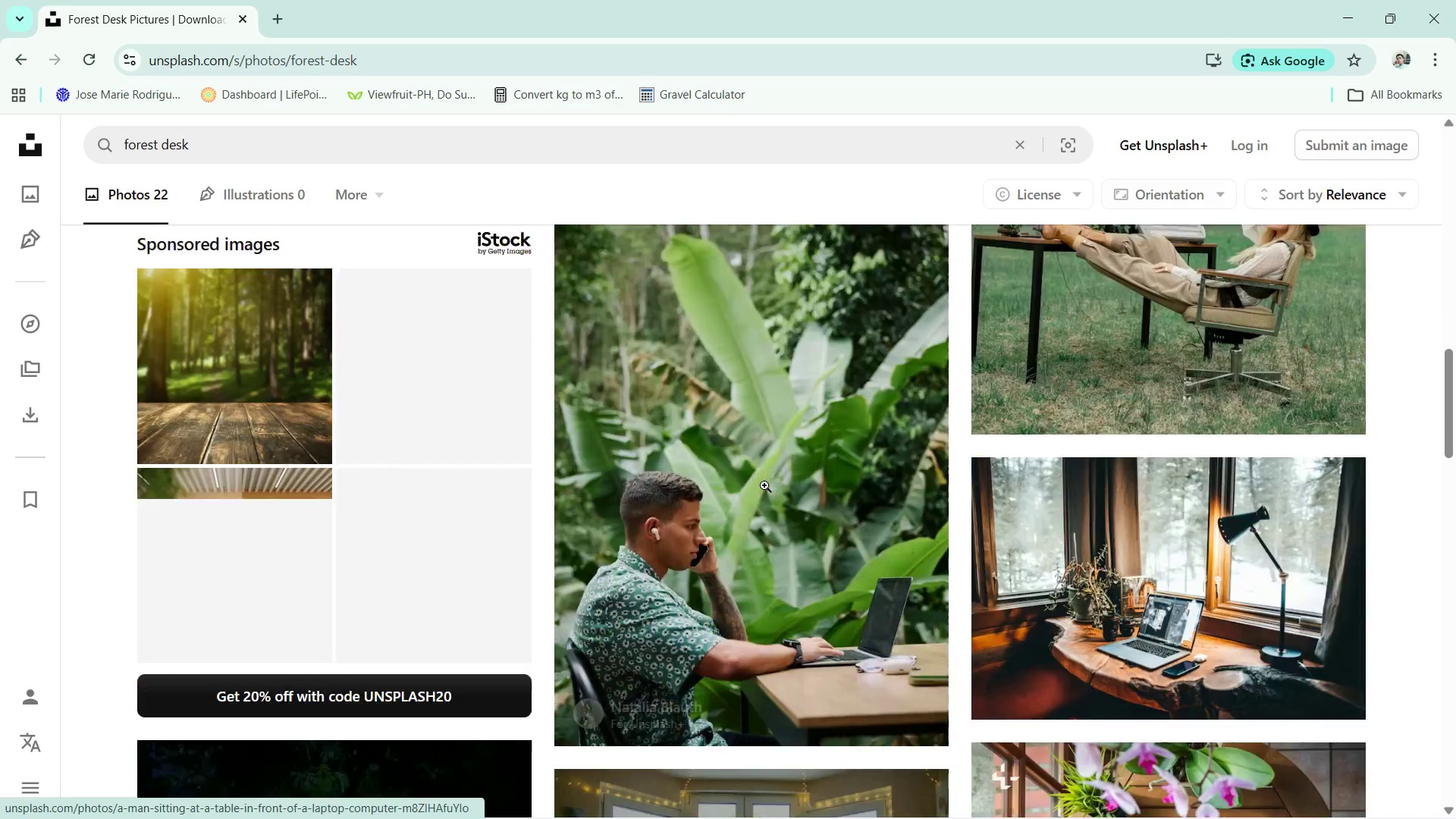 
scroll: coordinate [764, 485], scroll_direction: up, amount: 4.0
 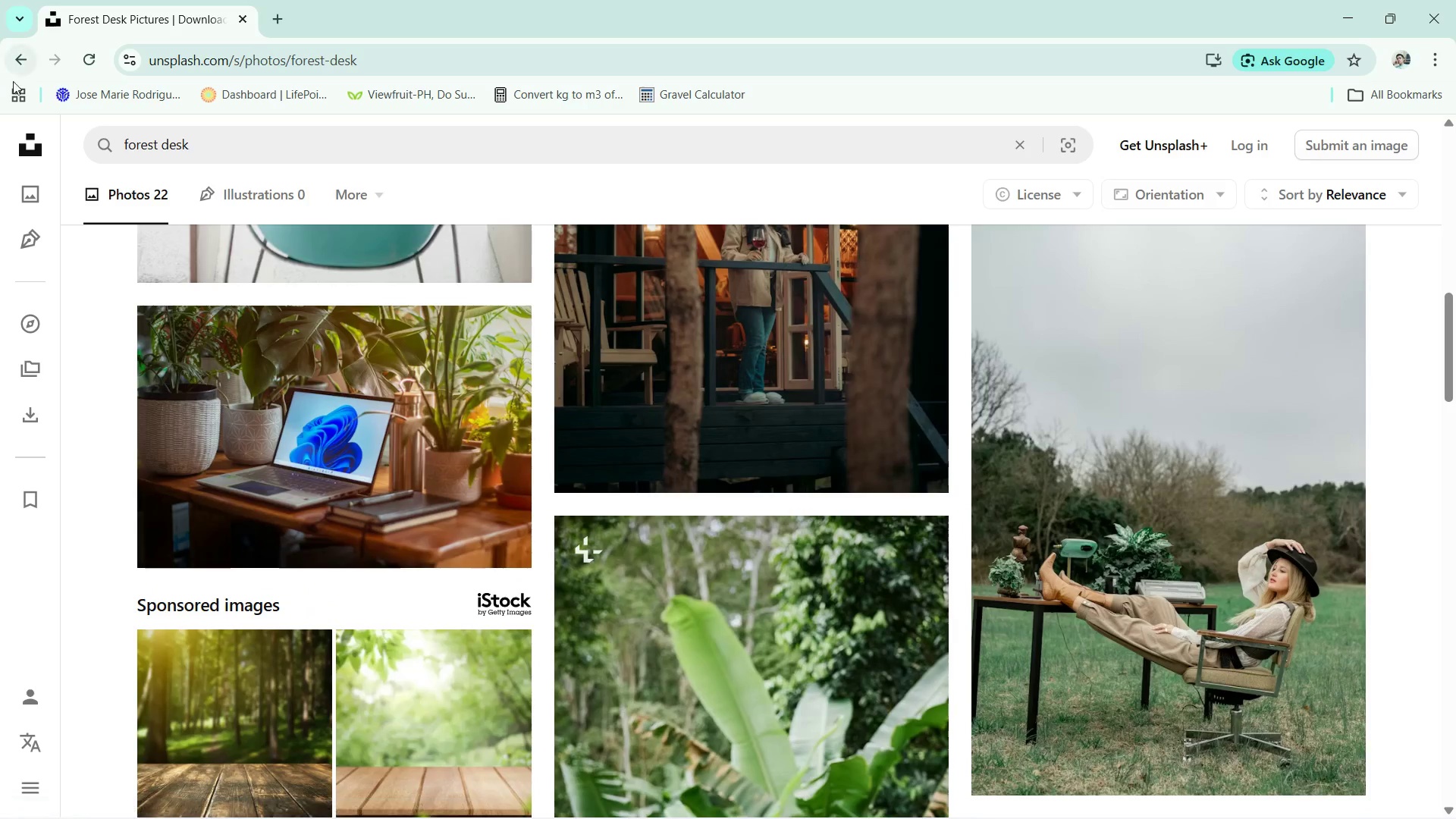 
left_click([16, 74])
 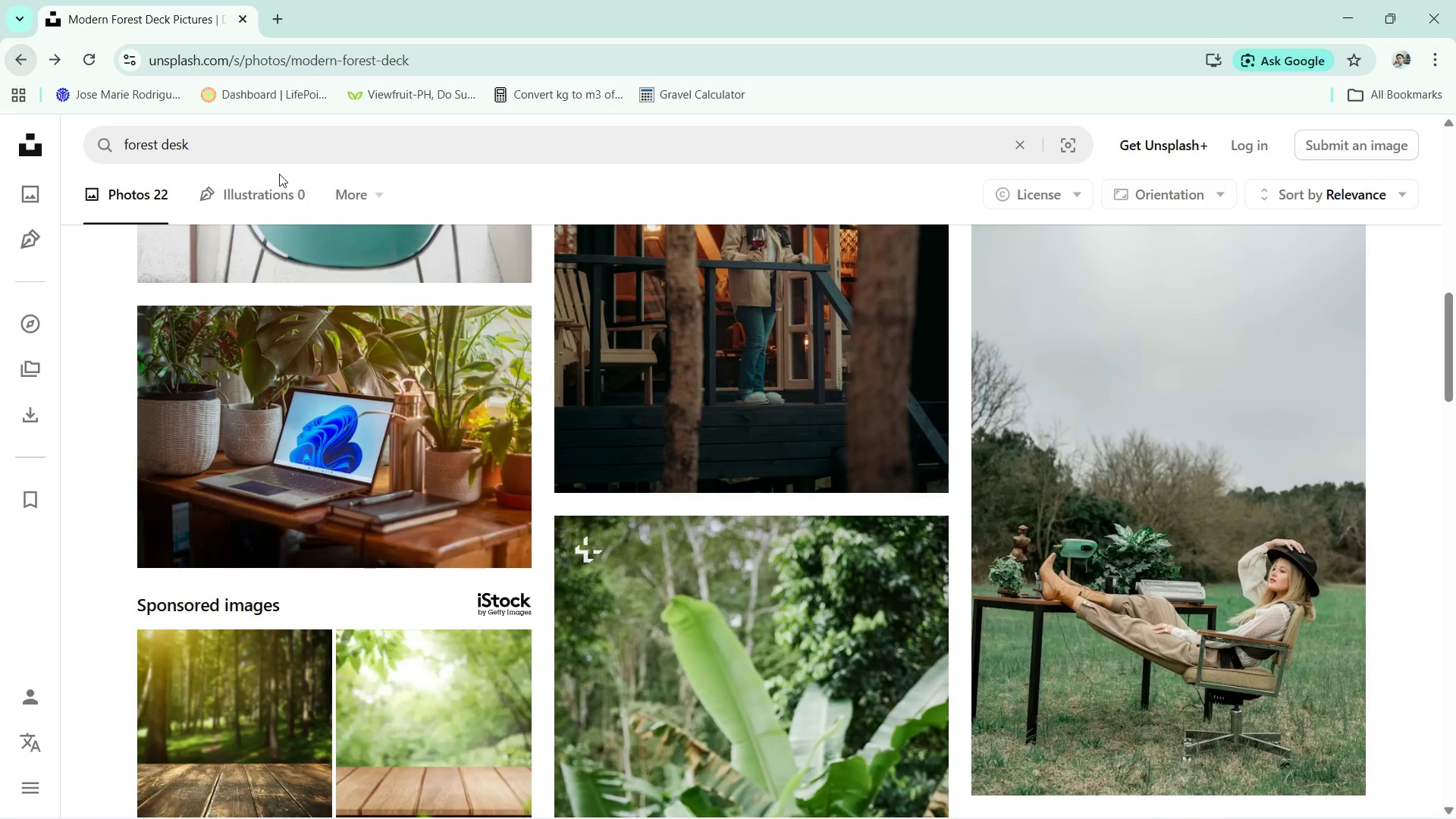 
key(Alt+Tab)